 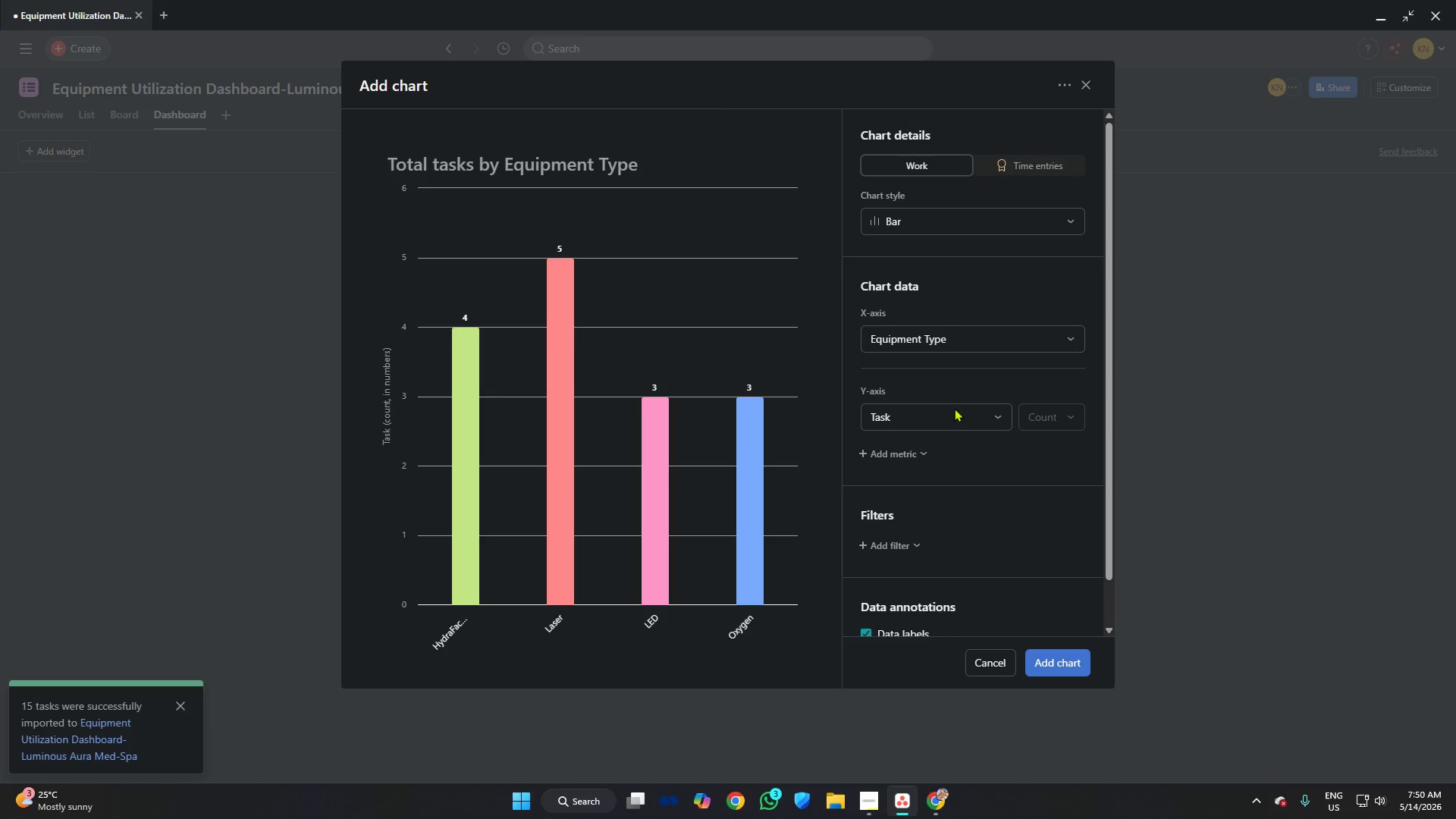 
left_click([931, 419])
 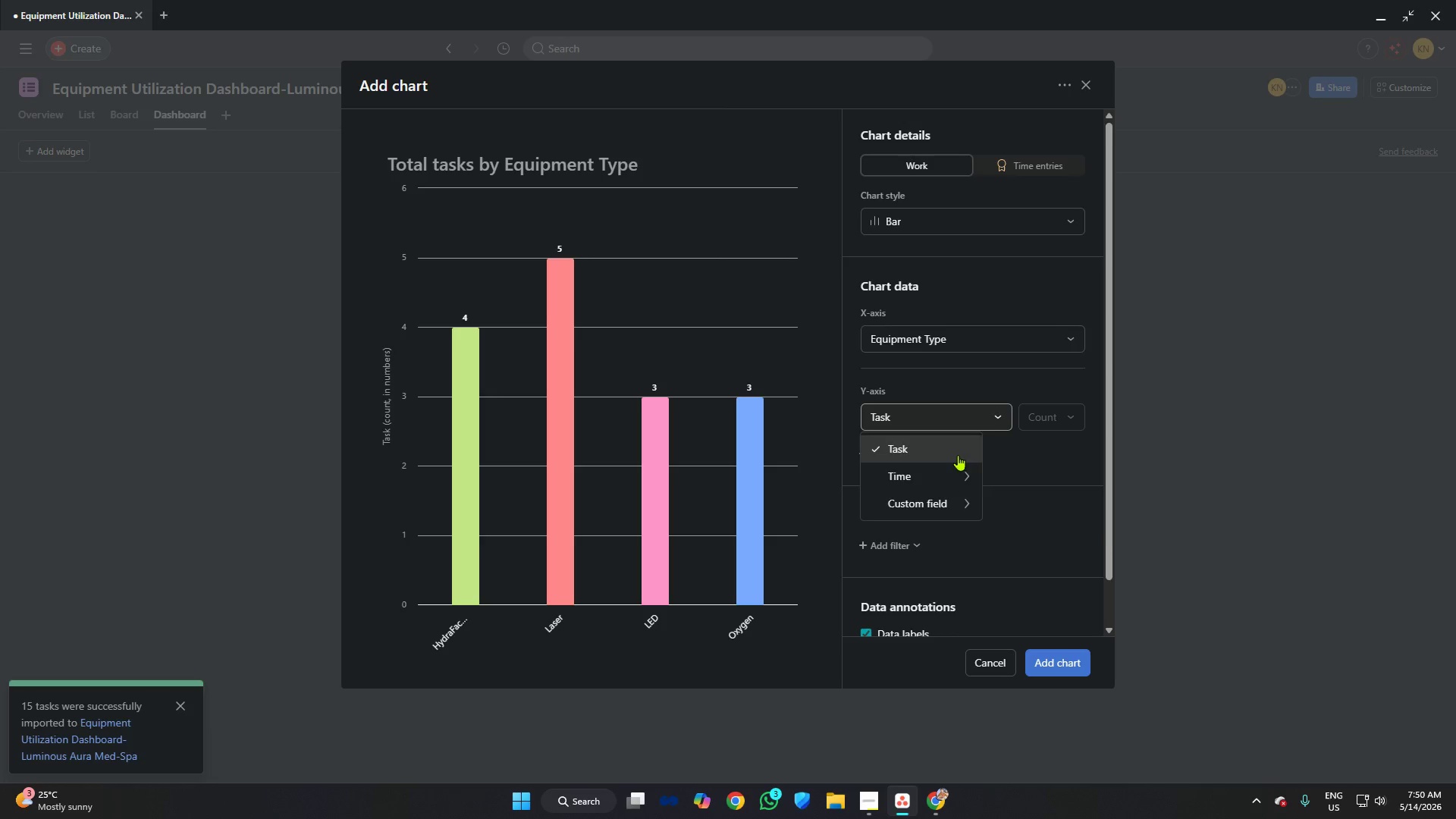 
wait(7.75)
 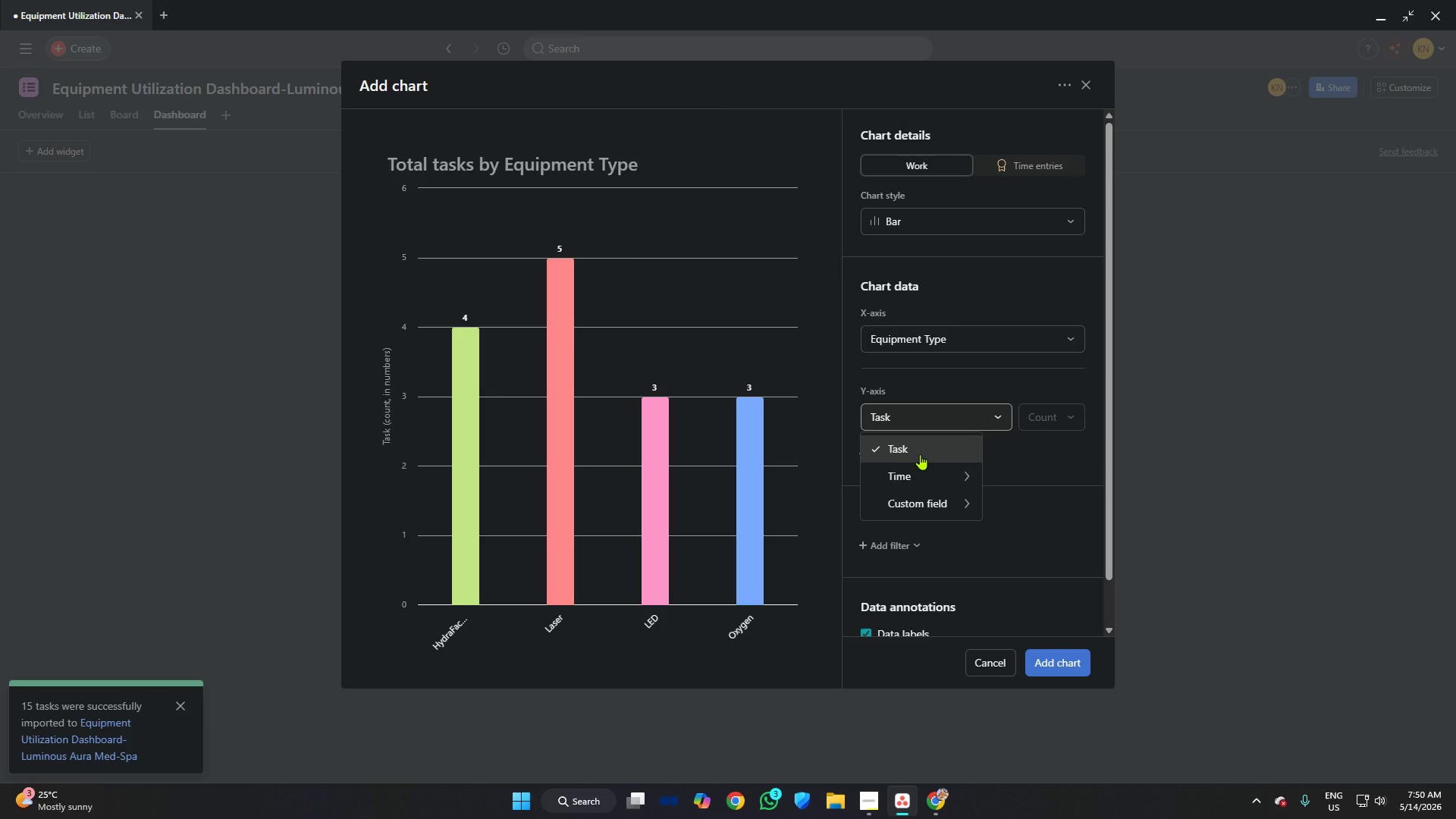 
left_click([943, 802])
 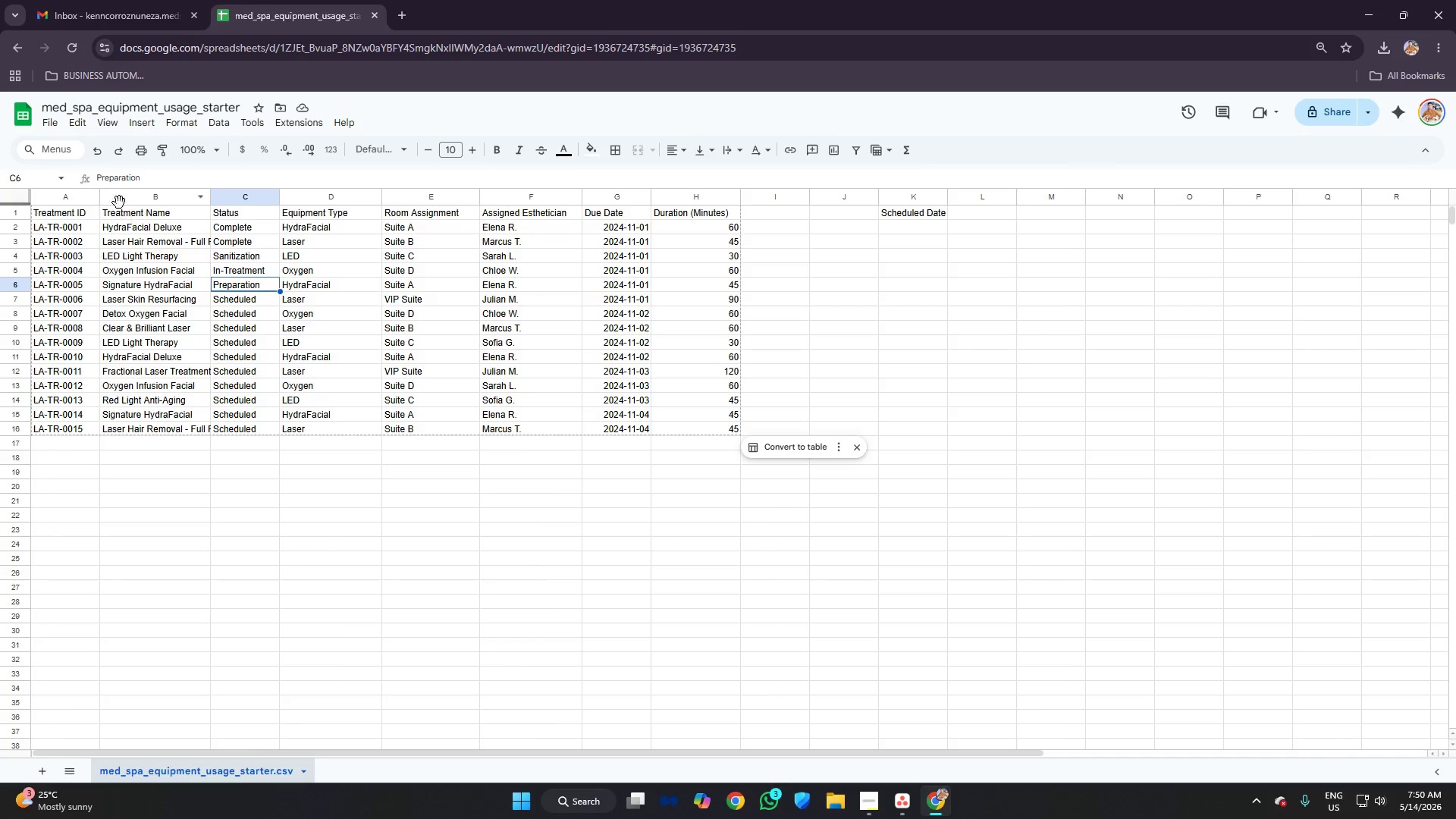 
left_click([119, 196])
 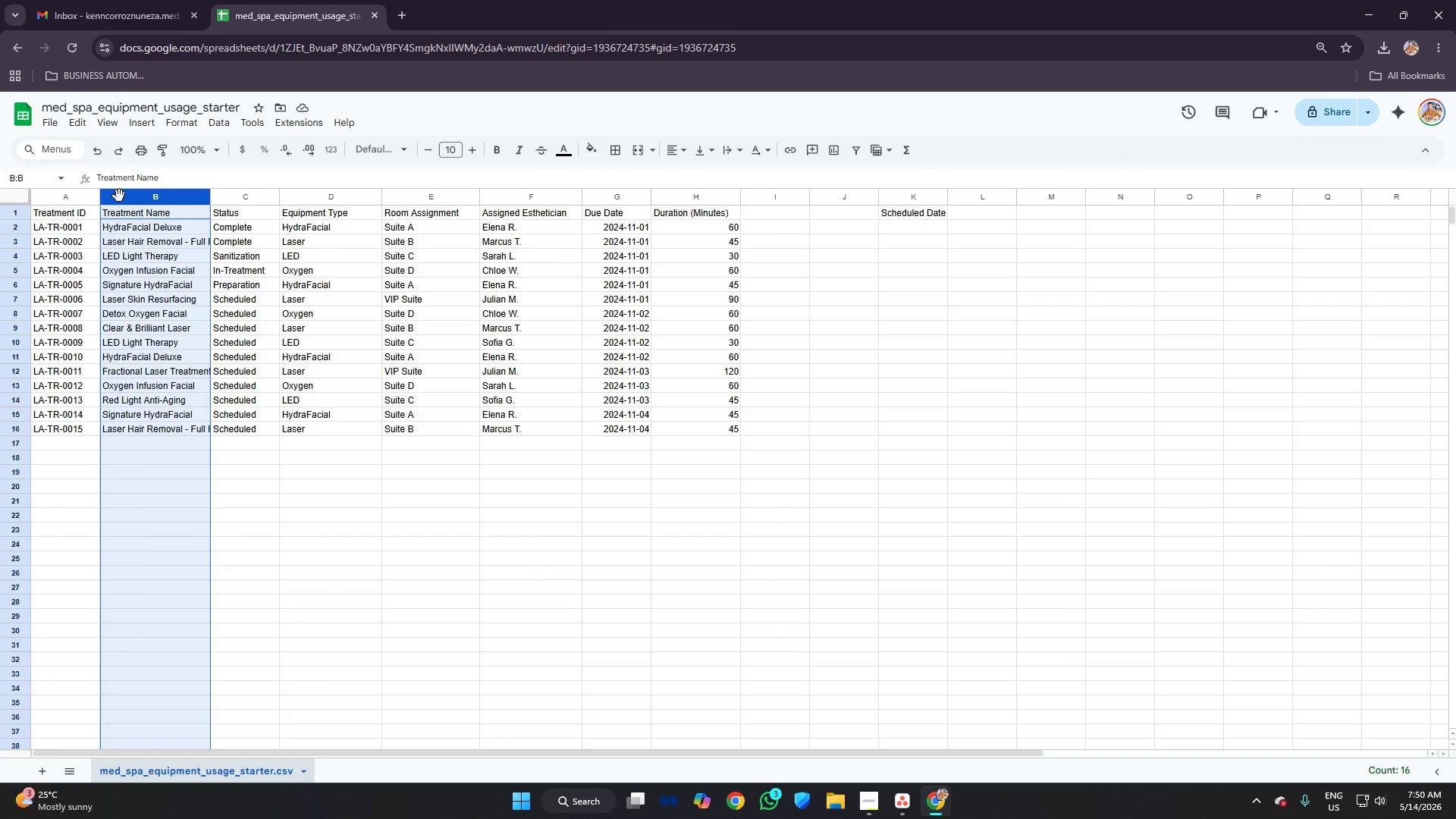 
right_click([119, 196])
 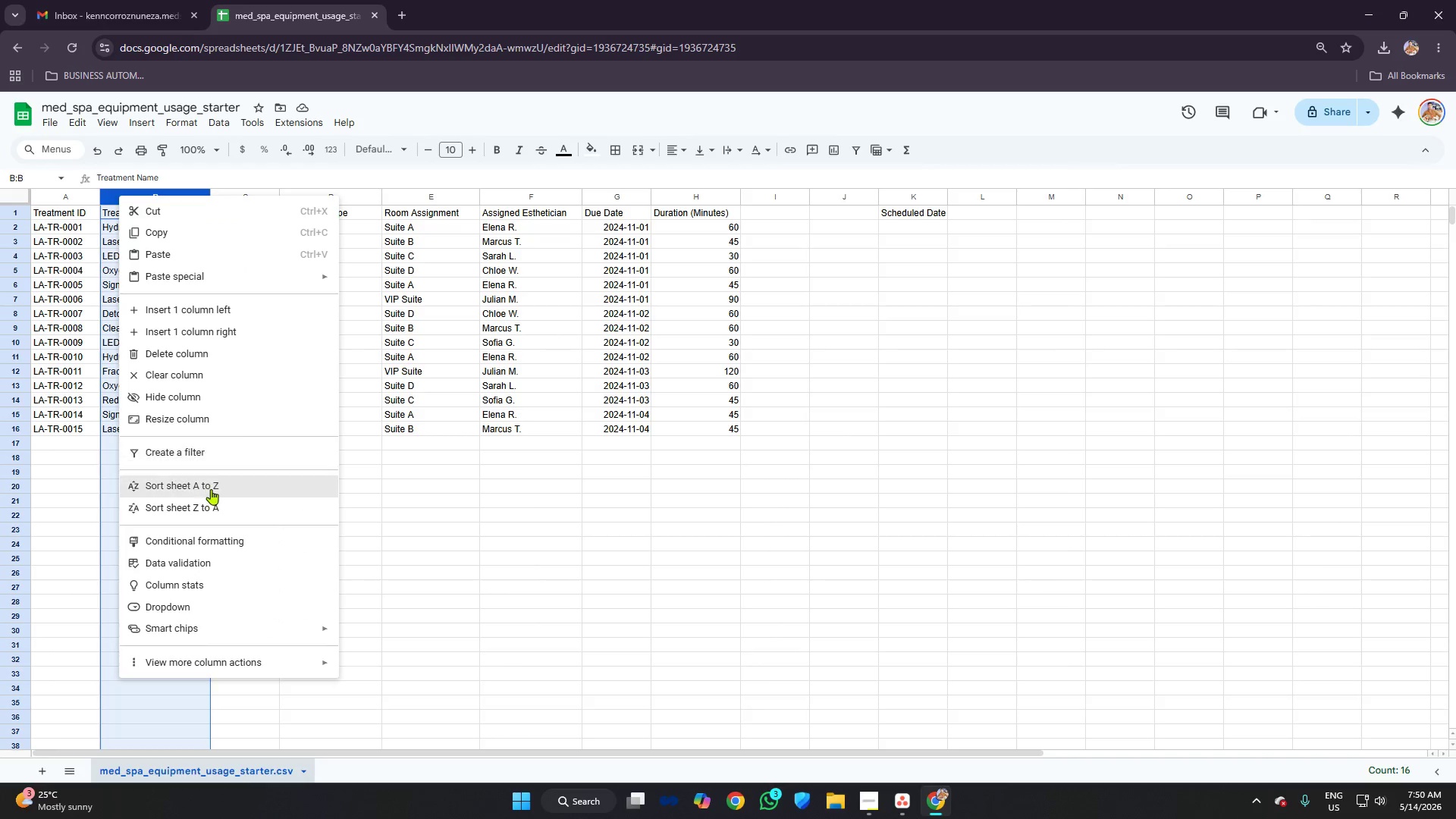 
left_click([212, 482])
 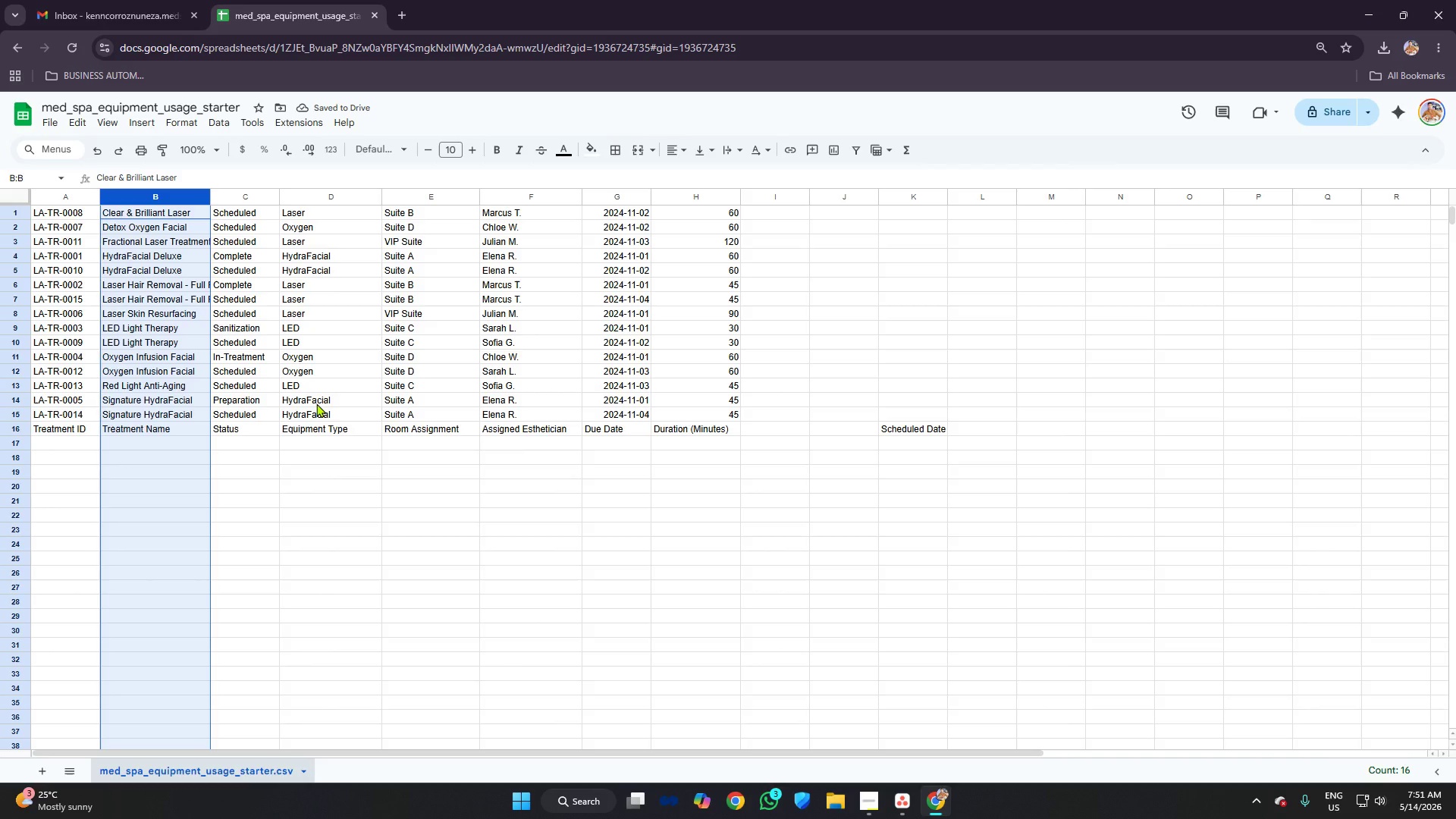 
key(Control+Z)
 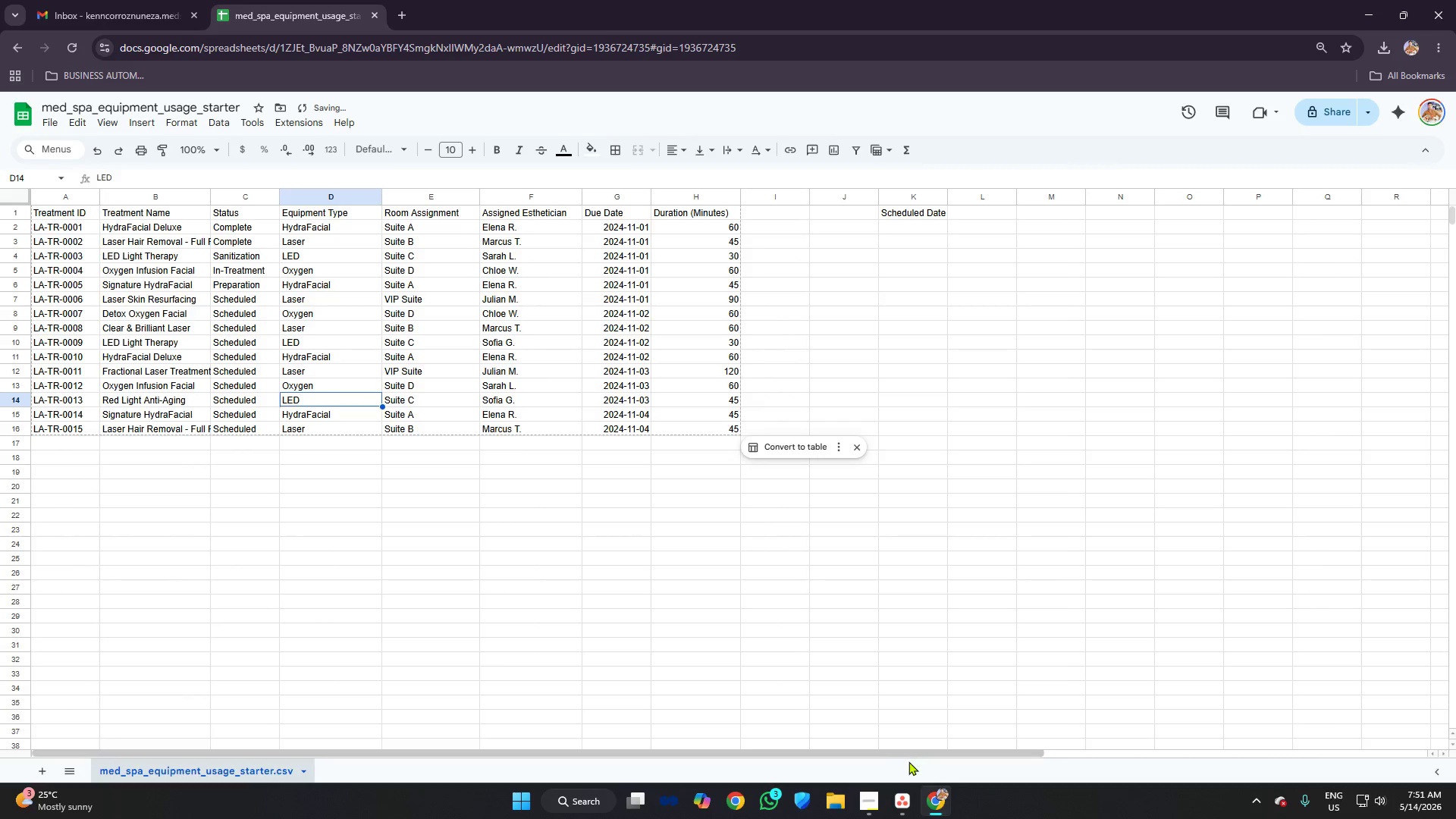 
left_click([905, 795])
 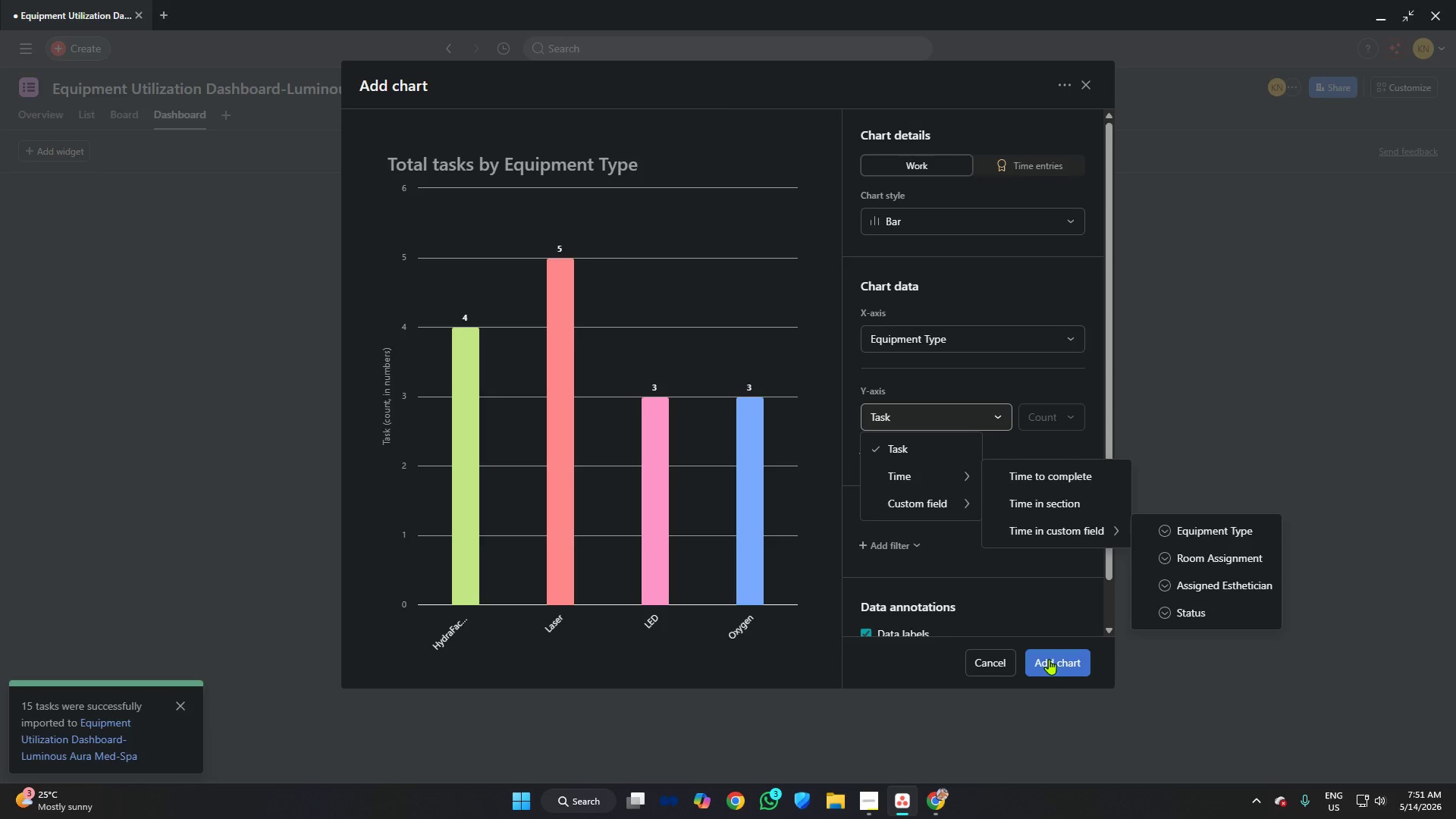 
left_click([1048, 659])
 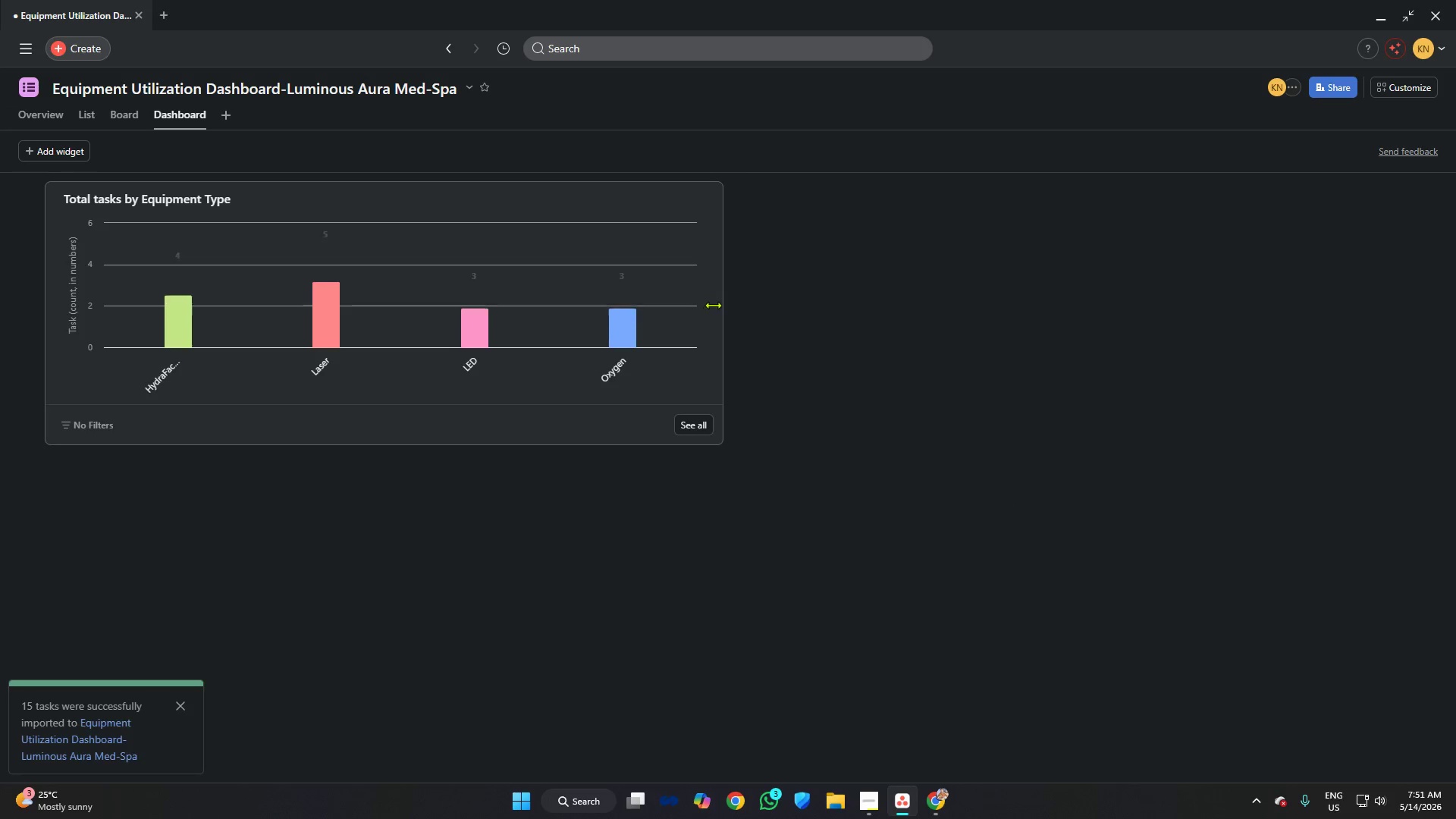 
left_click_drag(start_coordinate=[717, 290], to_coordinate=[927, 290])
 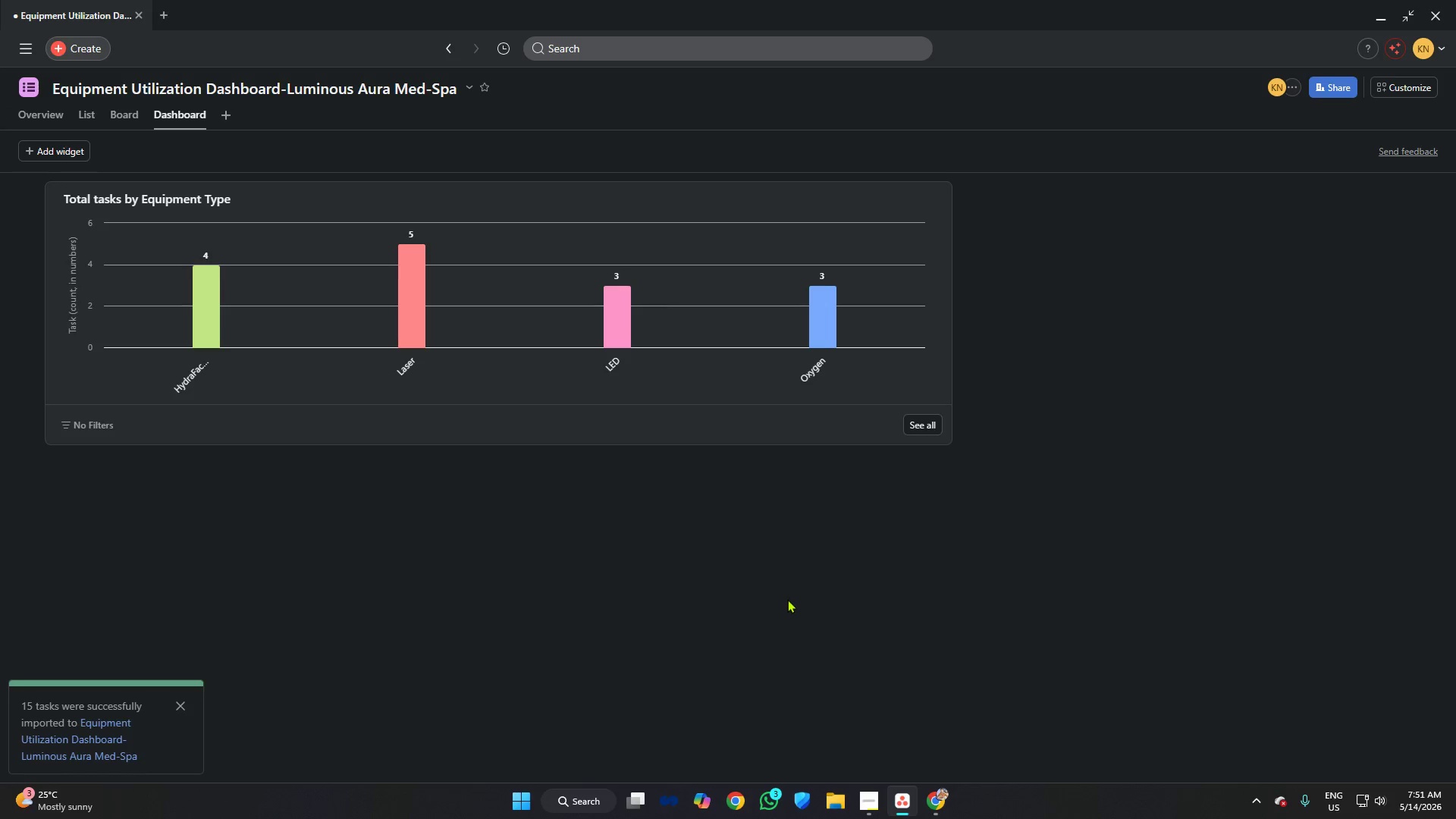 
wait(6.06)
 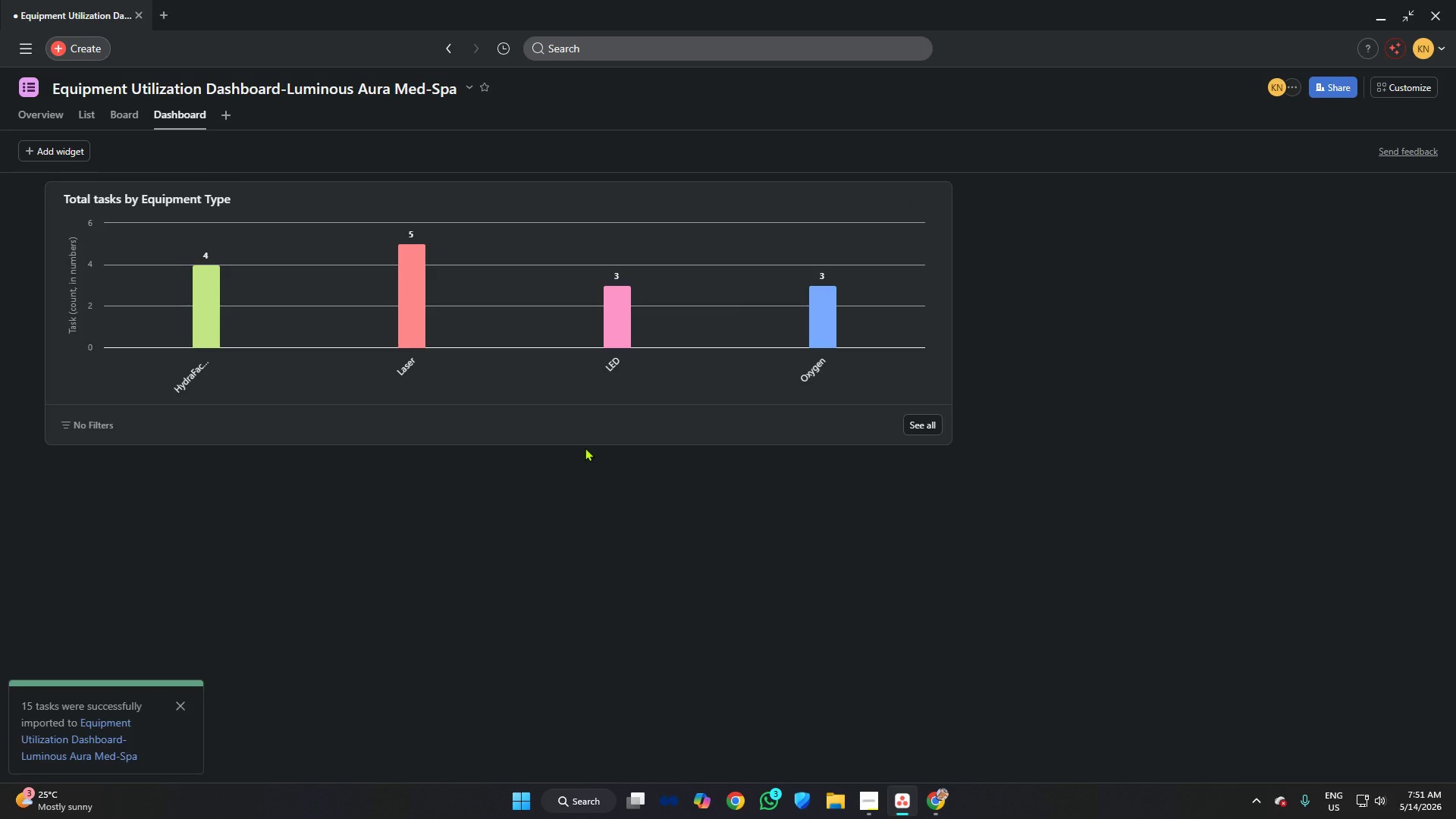 
left_click([874, 799])